 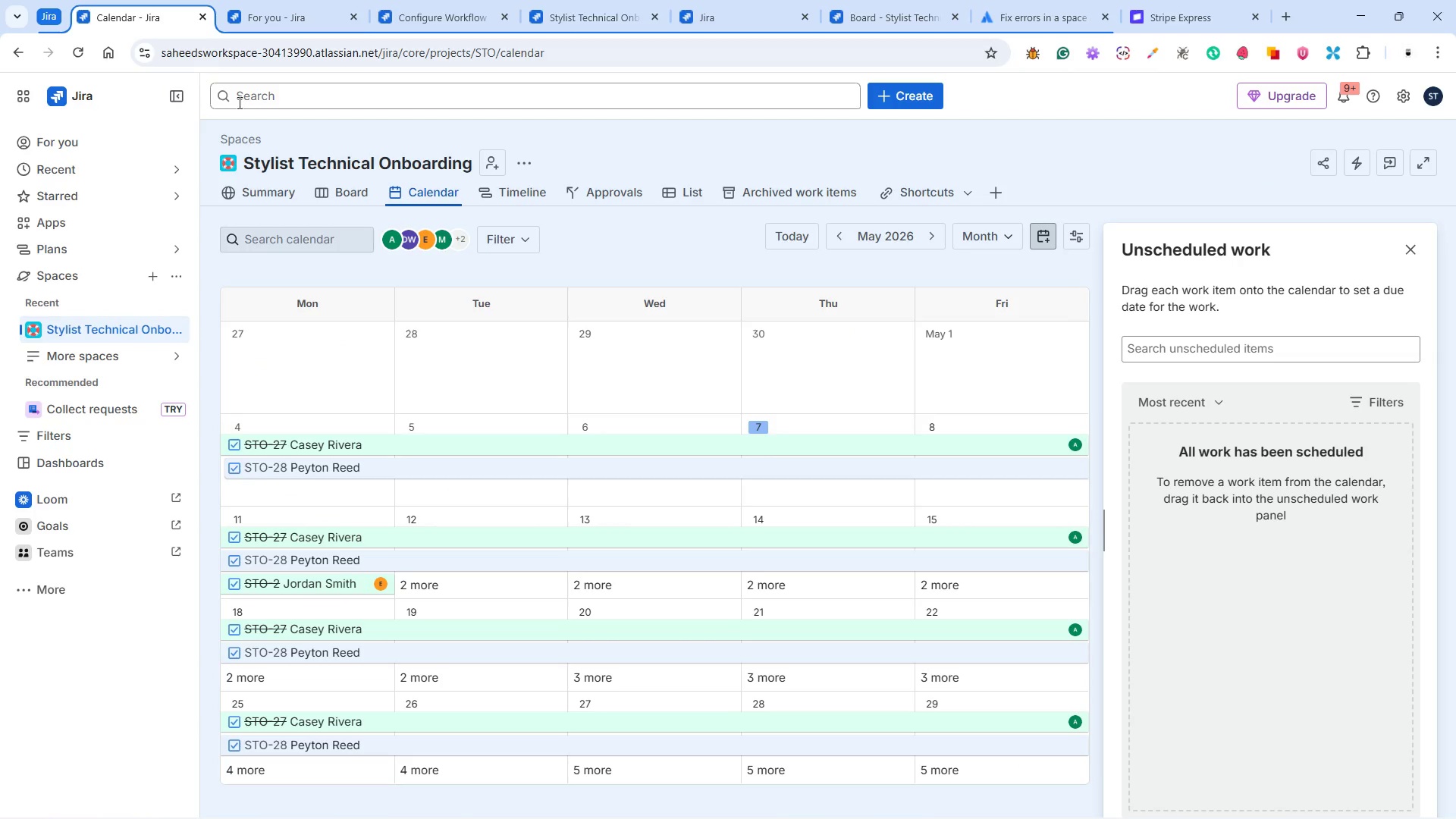 
scroll: coordinate [654, 476], scroll_direction: down, amount: 4.0
 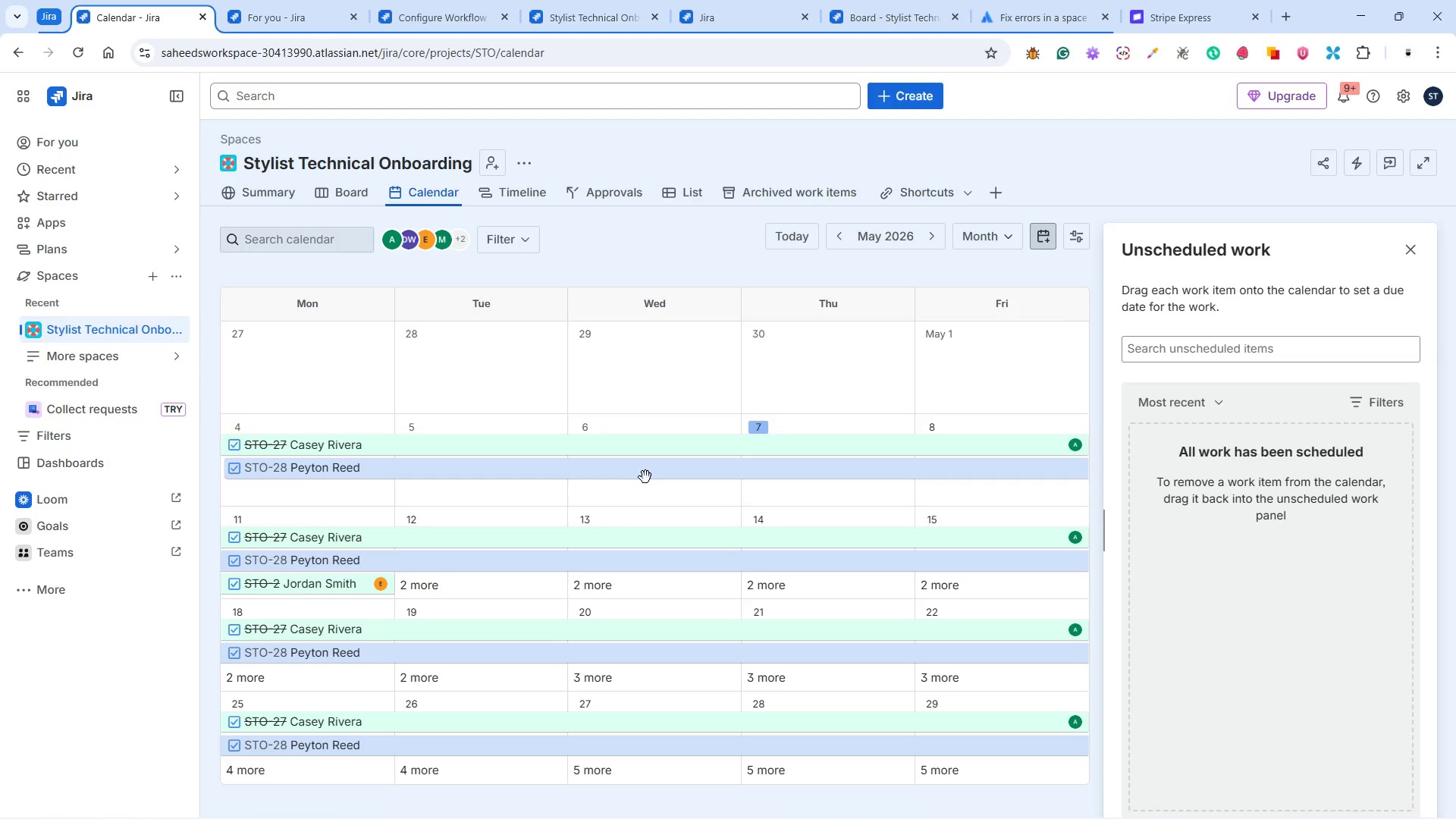 
scroll: coordinate [636, 465], scroll_direction: up, amount: 13.0
 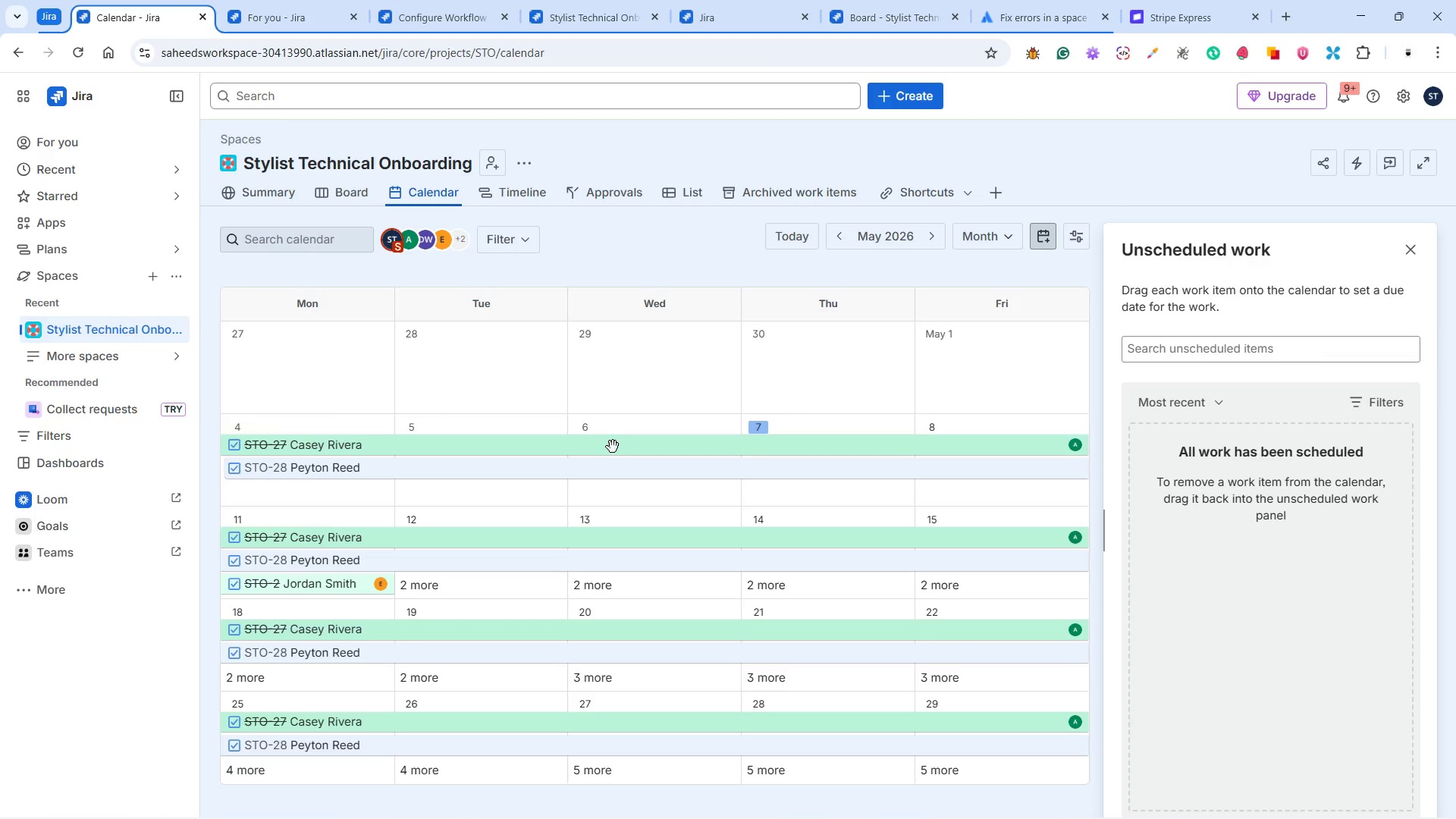 
wait(17.51)
 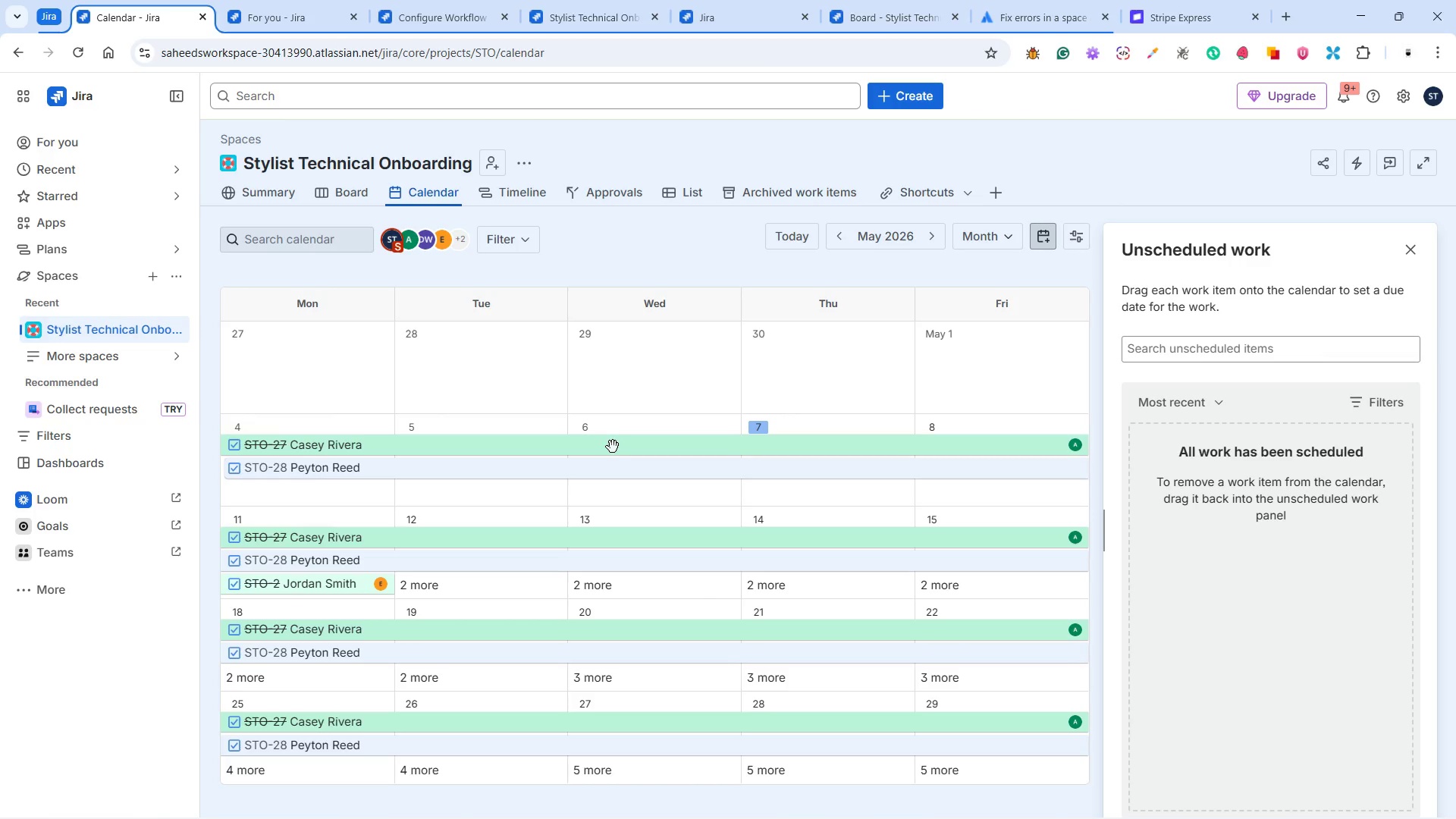 
scroll: coordinate [910, 439], scroll_direction: up, amount: 1.0
 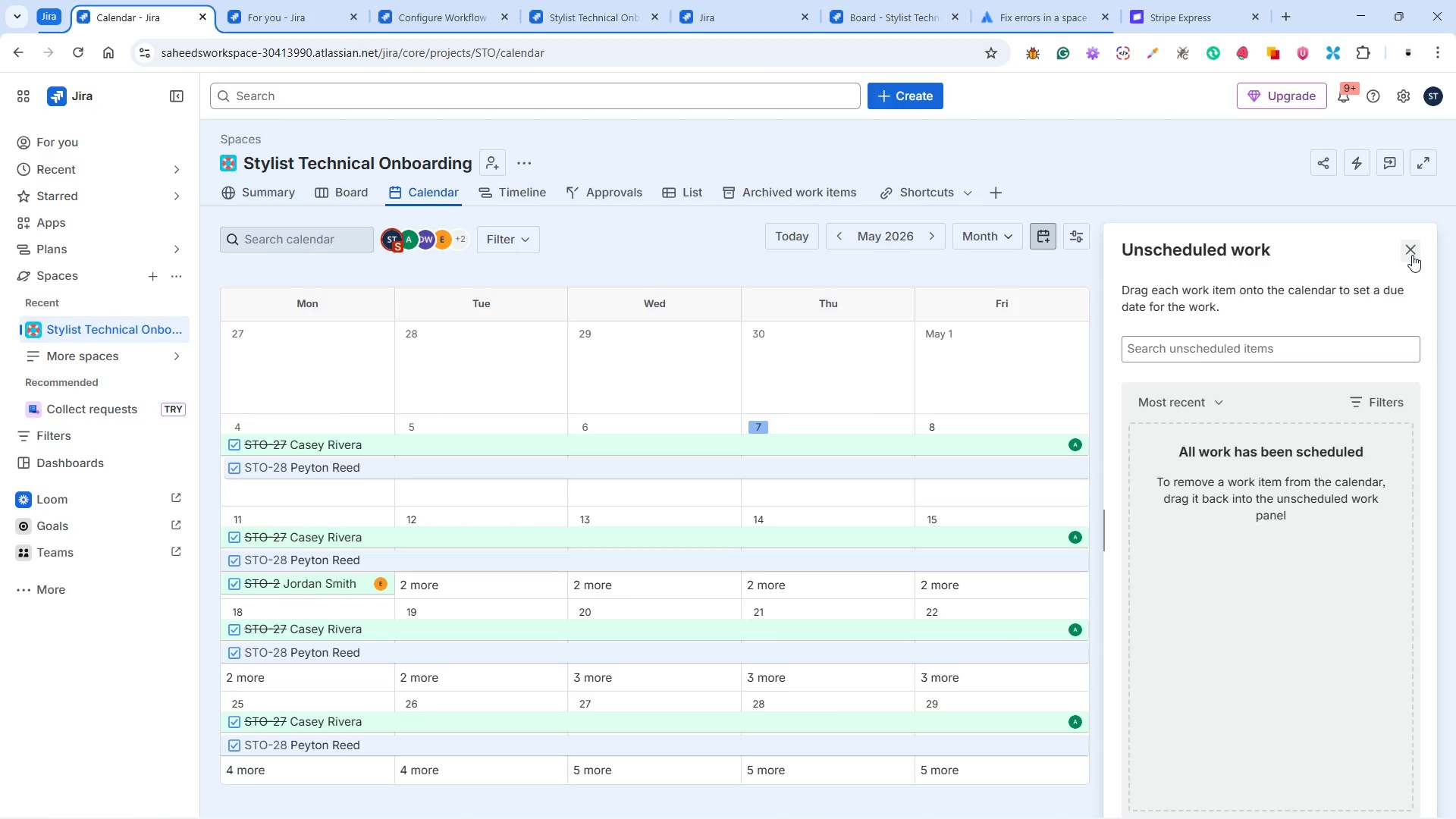 
left_click([1412, 255])
 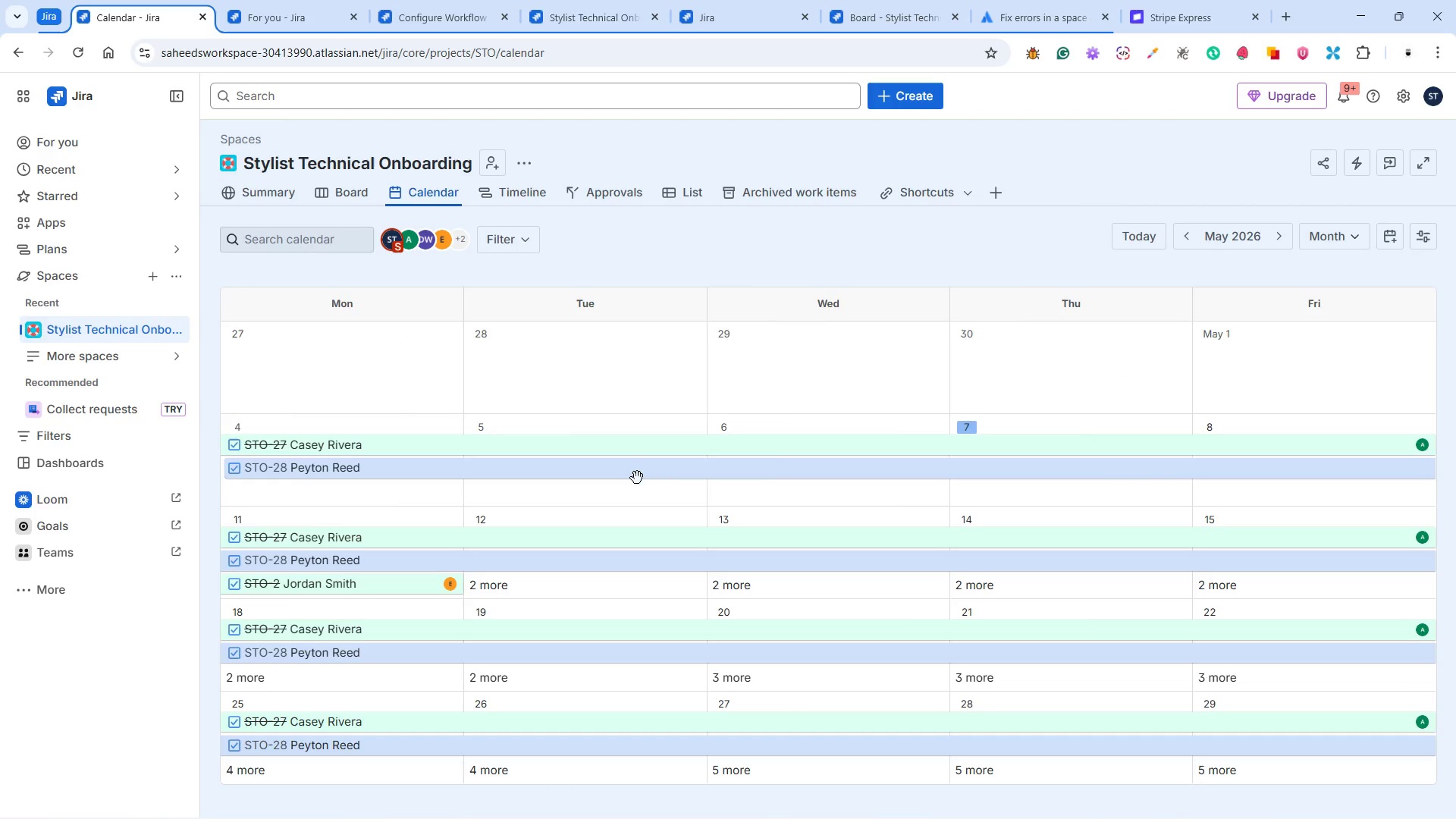 
scroll: coordinate [607, 482], scroll_direction: up, amount: 7.0
 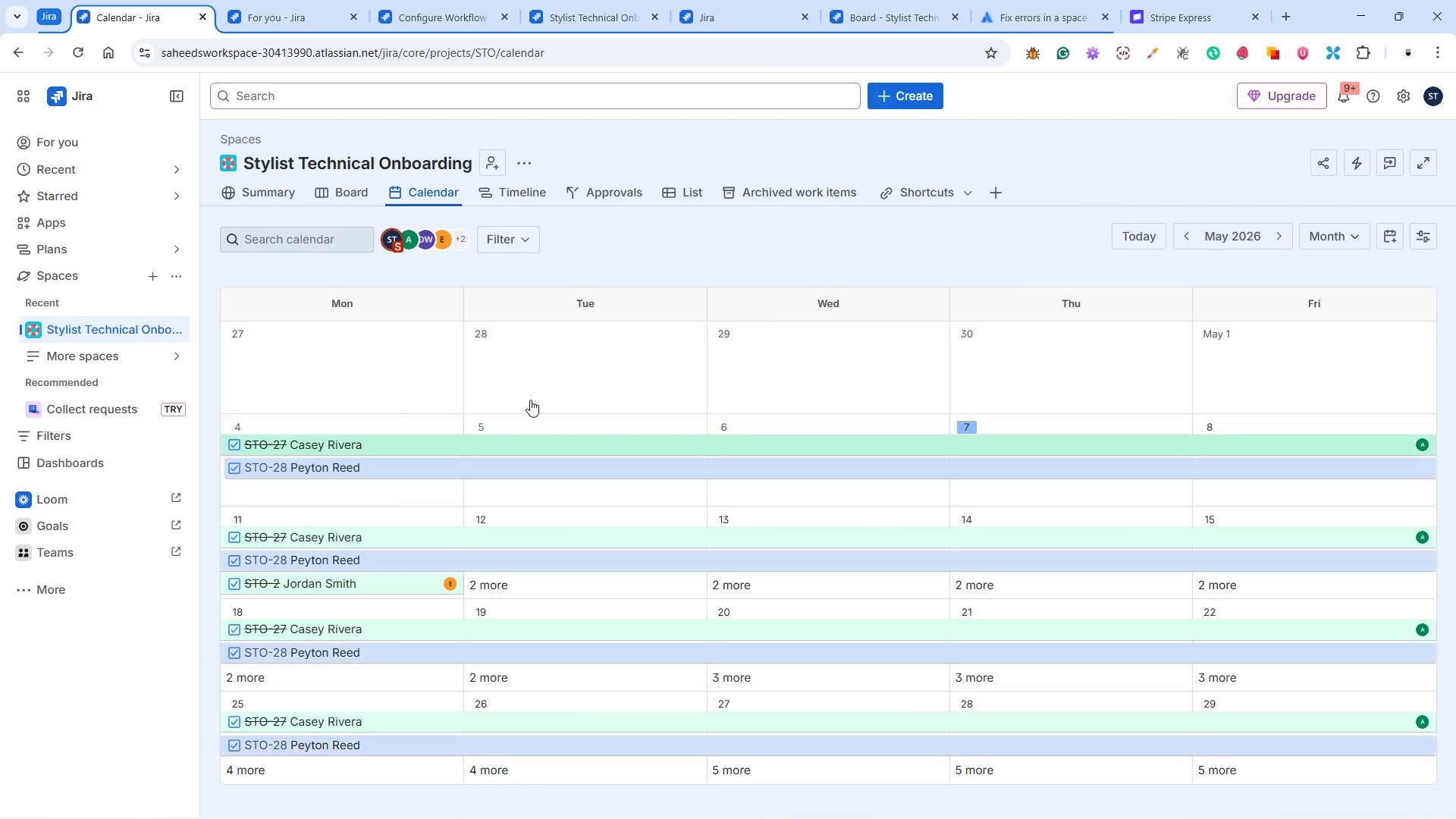 
left_click([345, 196])
 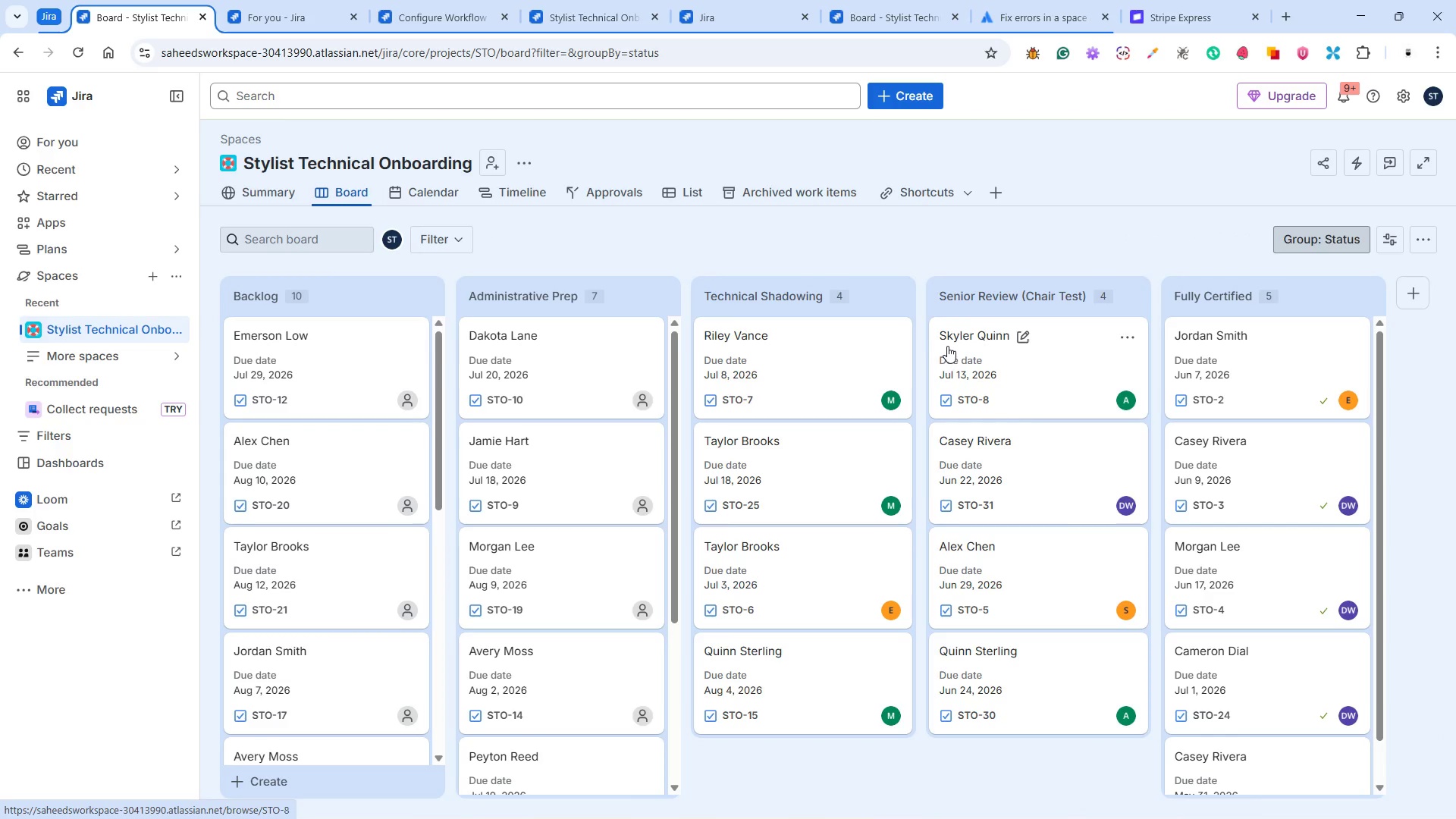 
scroll: coordinate [861, 454], scroll_direction: down, amount: 5.0
 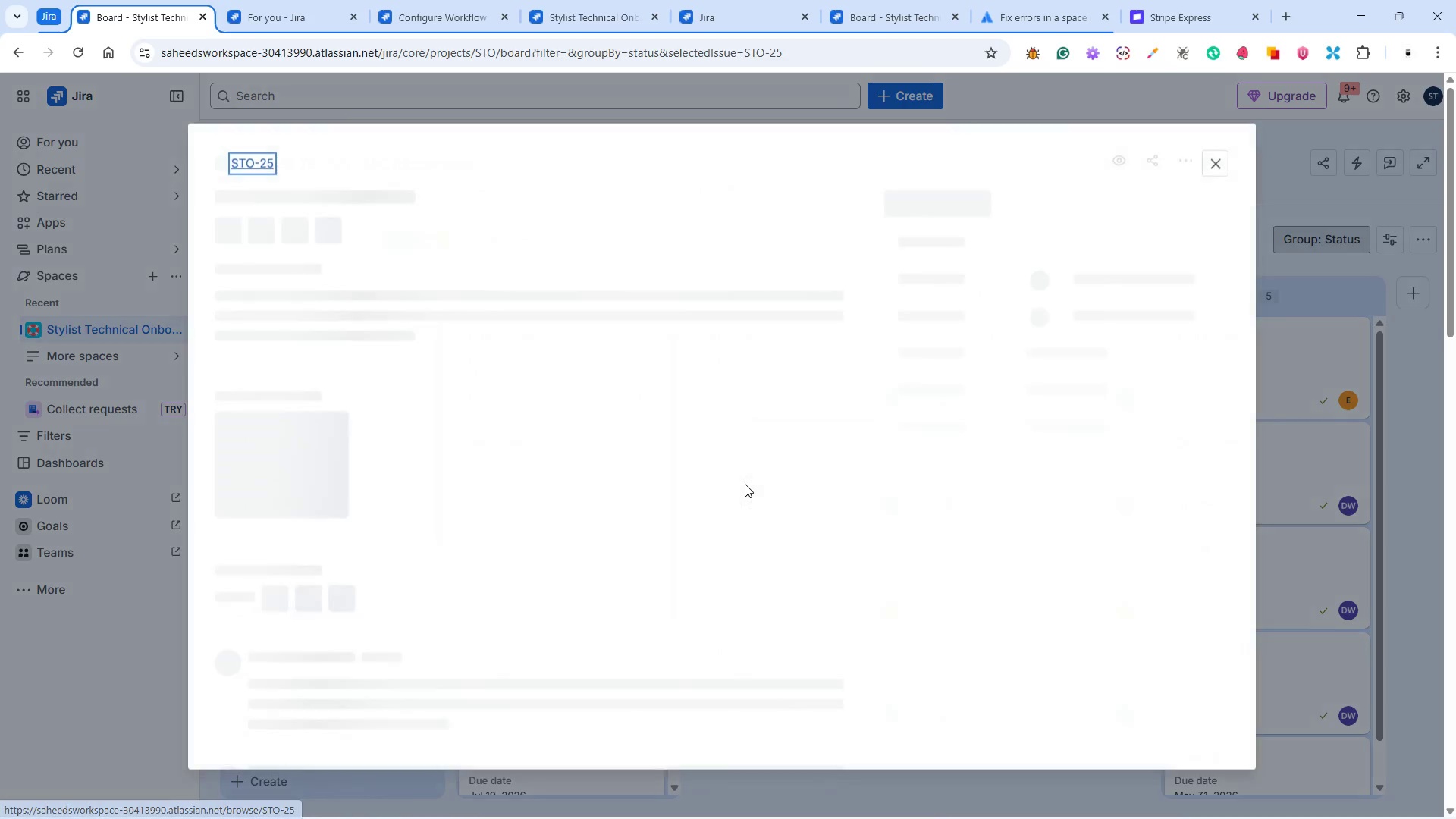 
mouse_move([756, 463])
 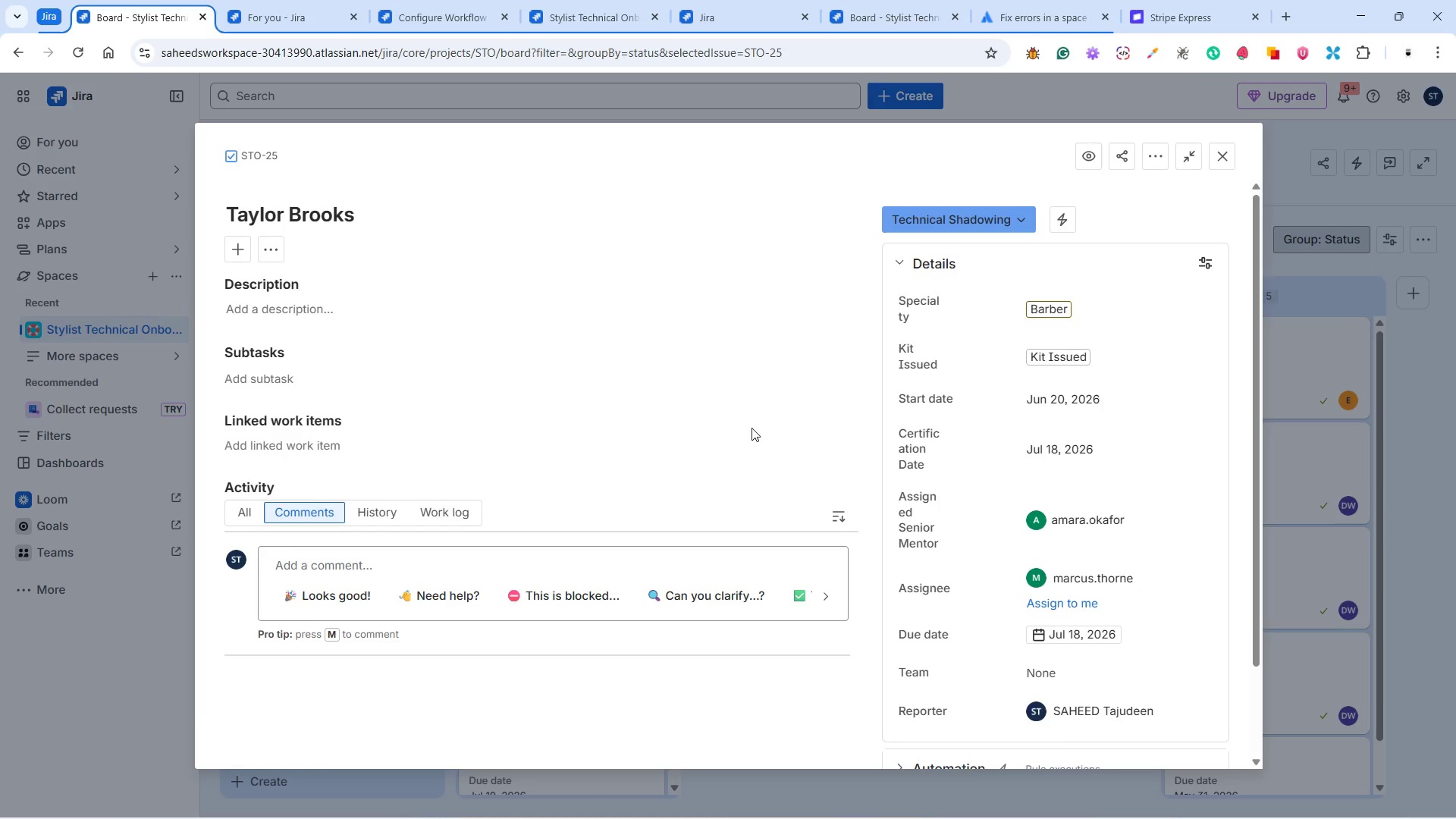 
wait(29.67)
 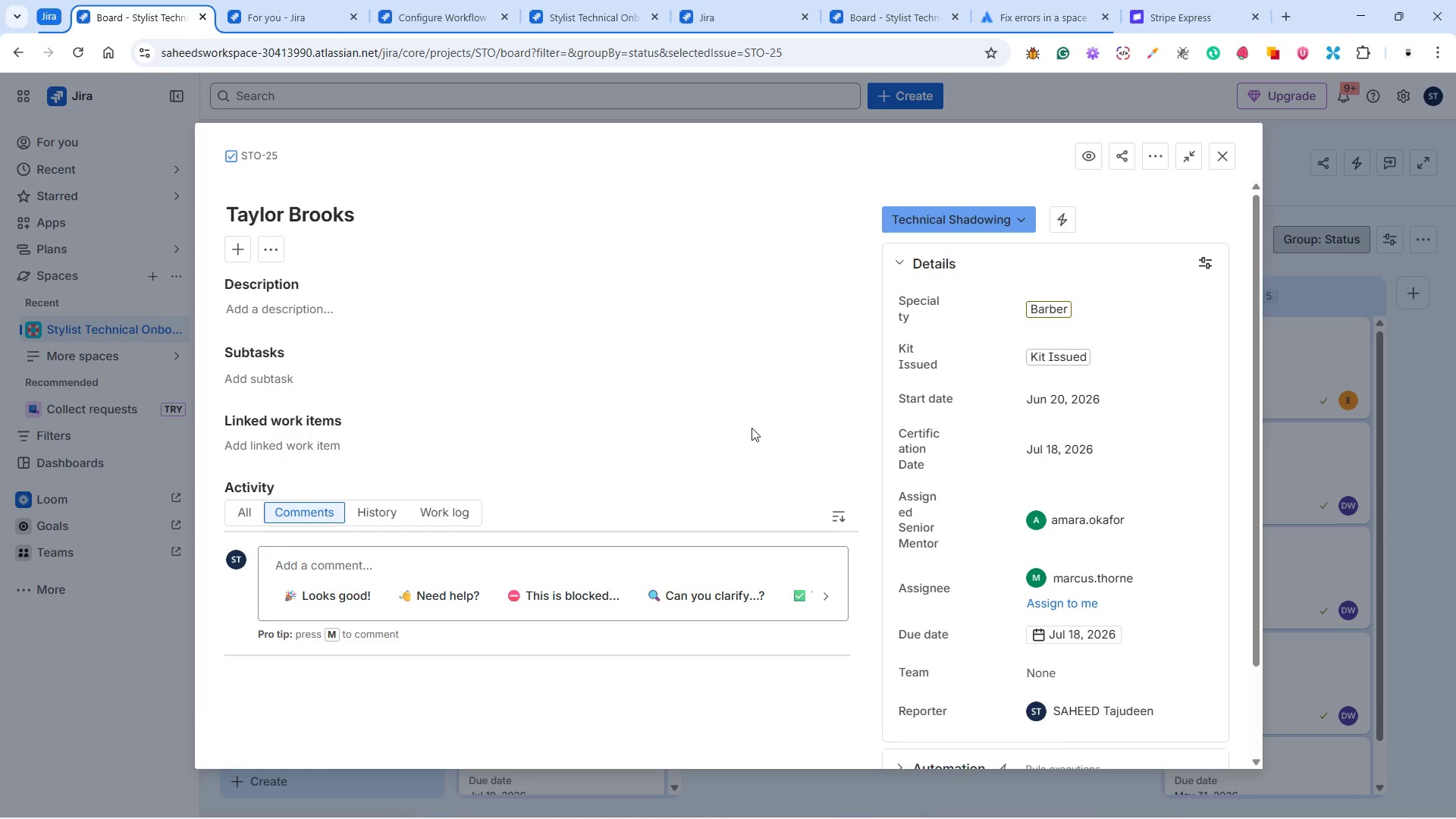 
left_click([1214, 158])
 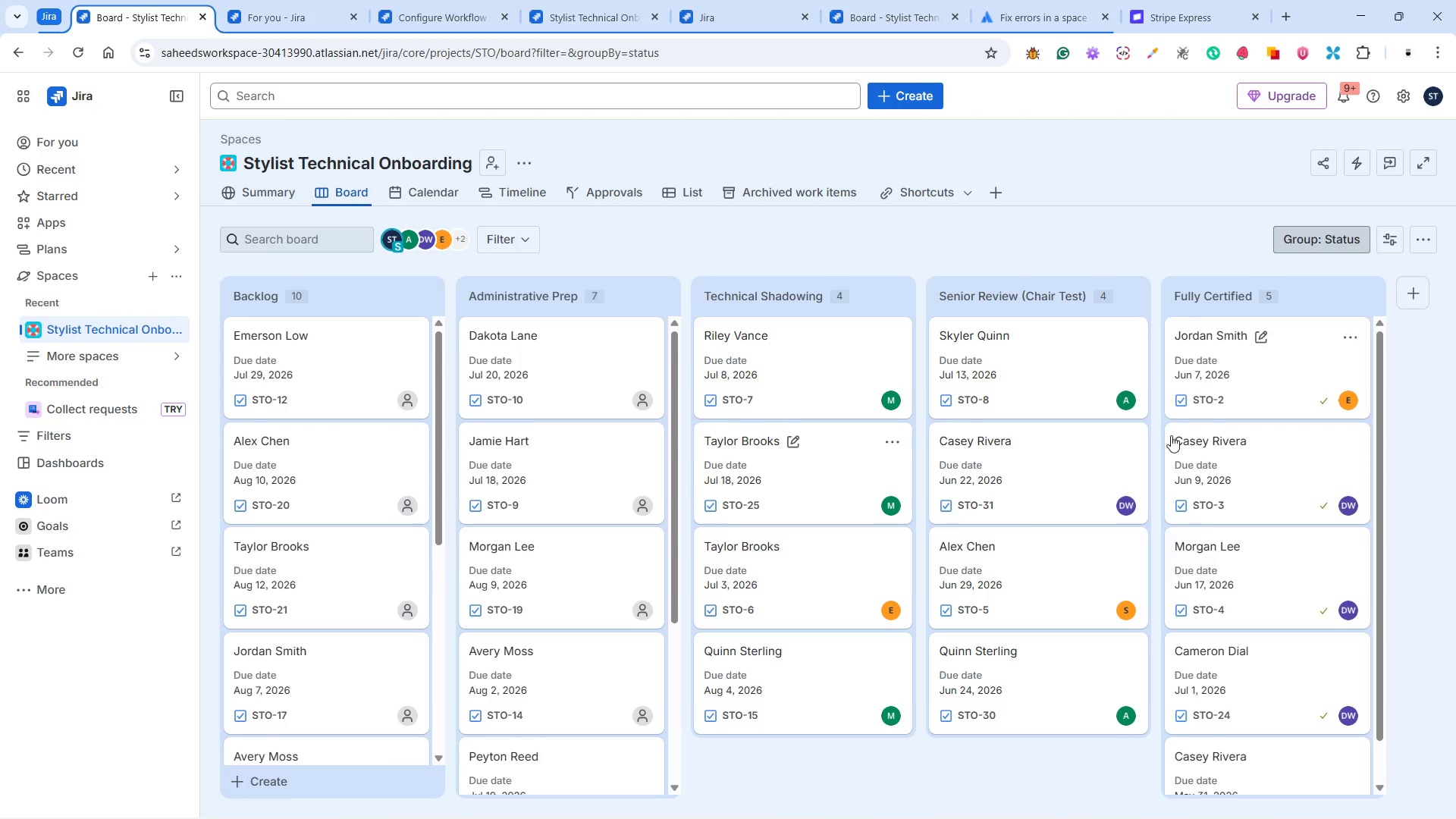 
scroll: coordinate [1182, 499], scroll_direction: down, amount: 4.0
 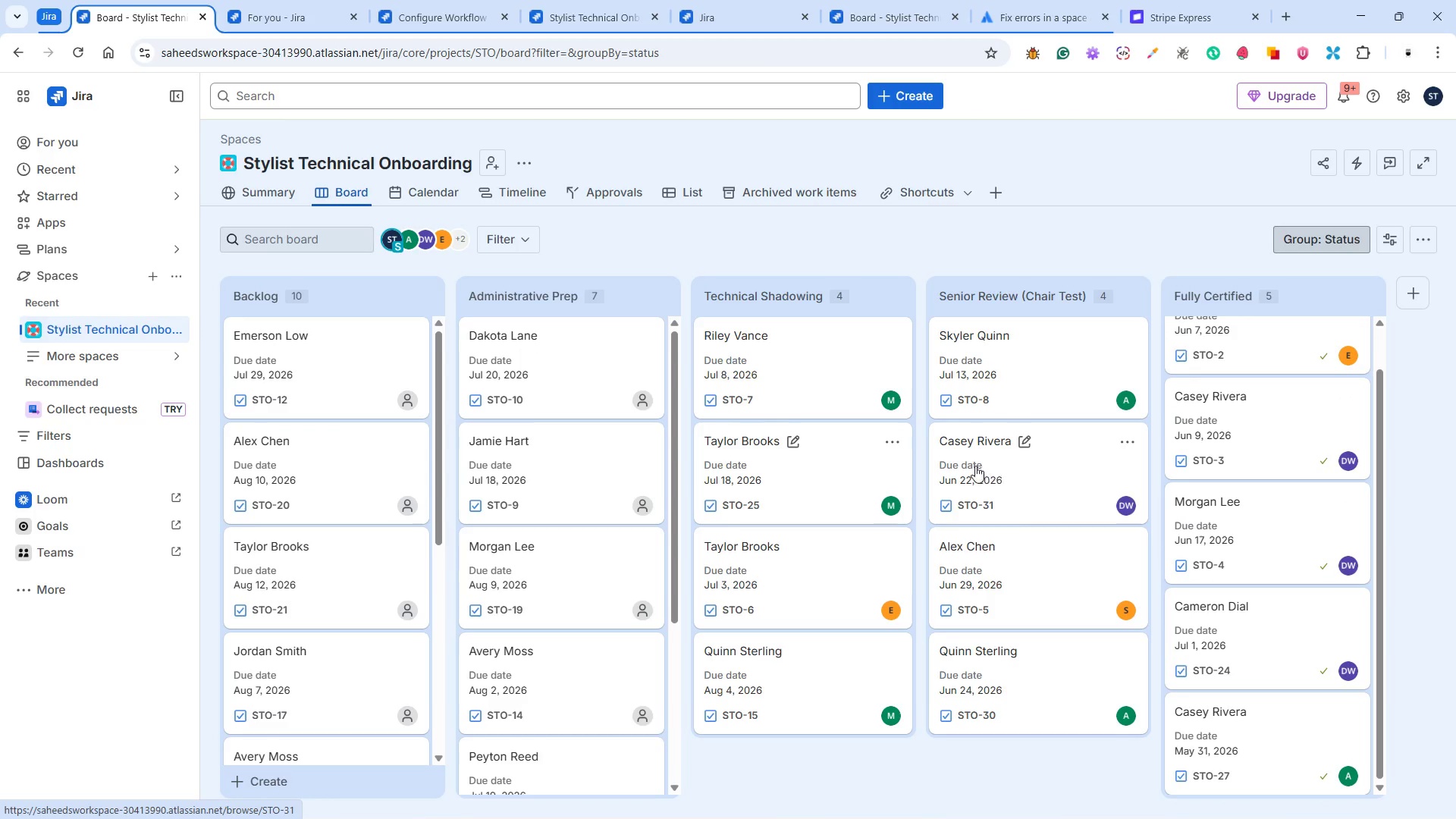 
scroll: coordinate [974, 466], scroll_direction: up, amount: 4.0
 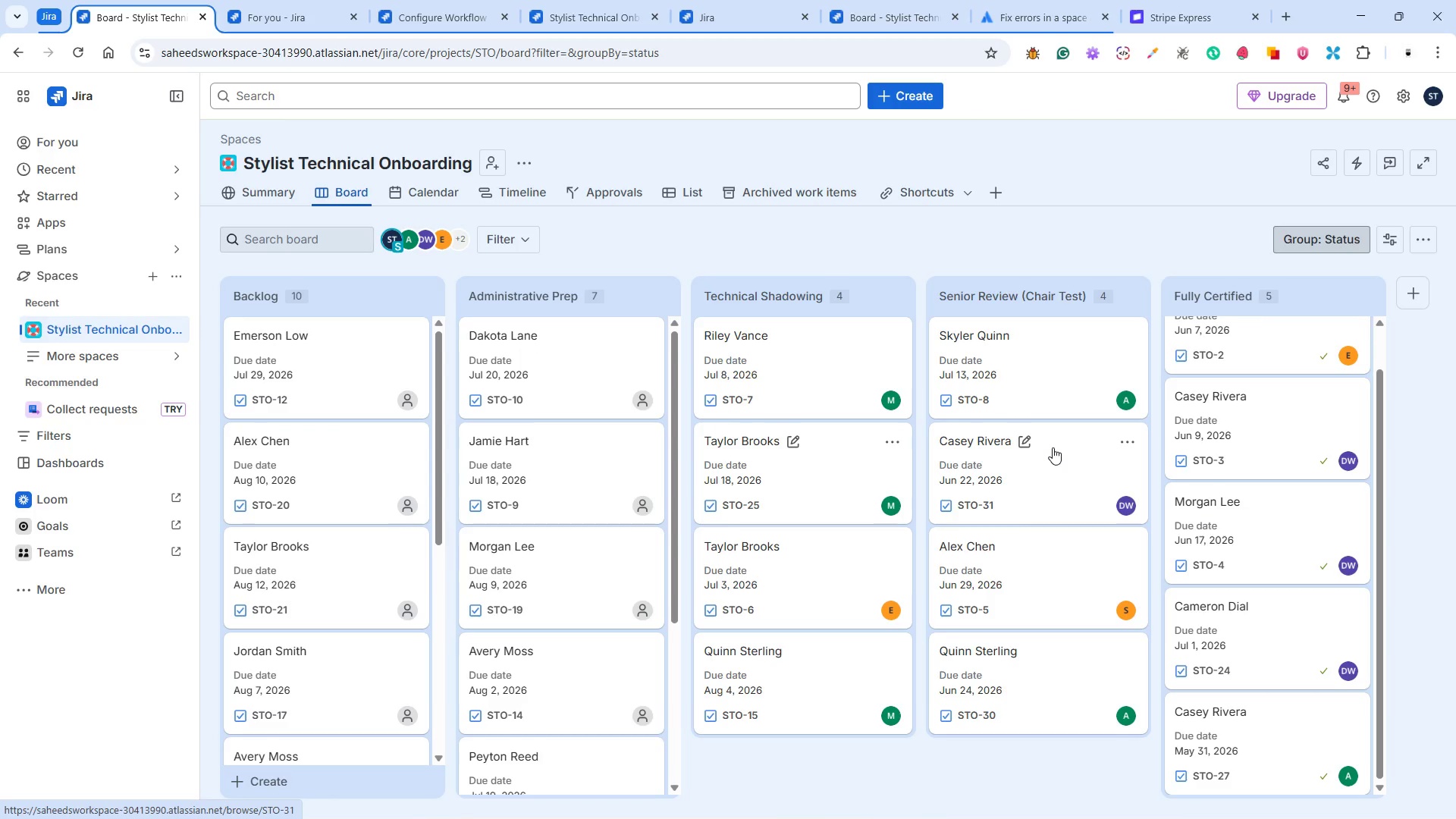 
wait(25.38)
 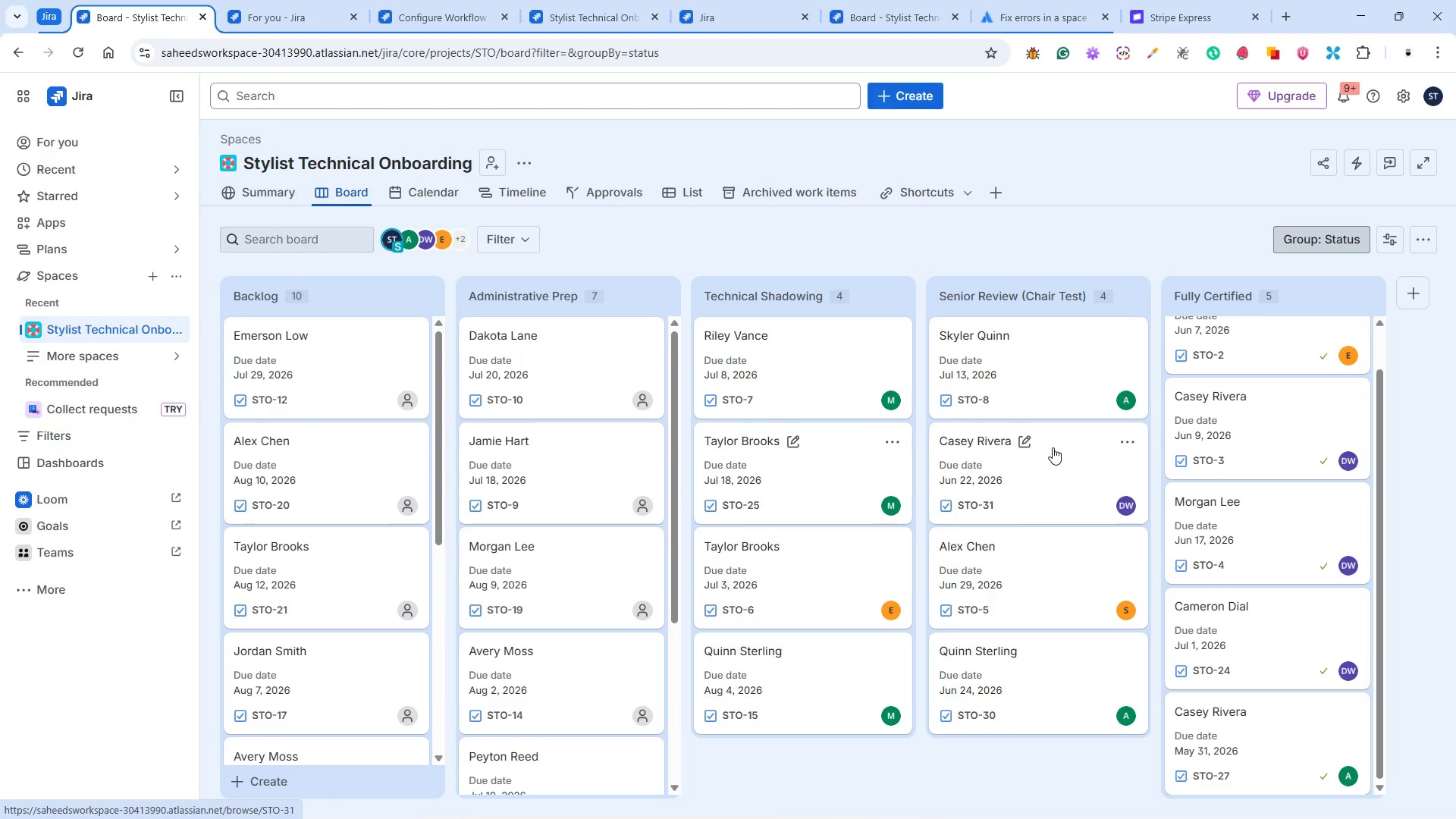 
mouse_move([1027, 447])
 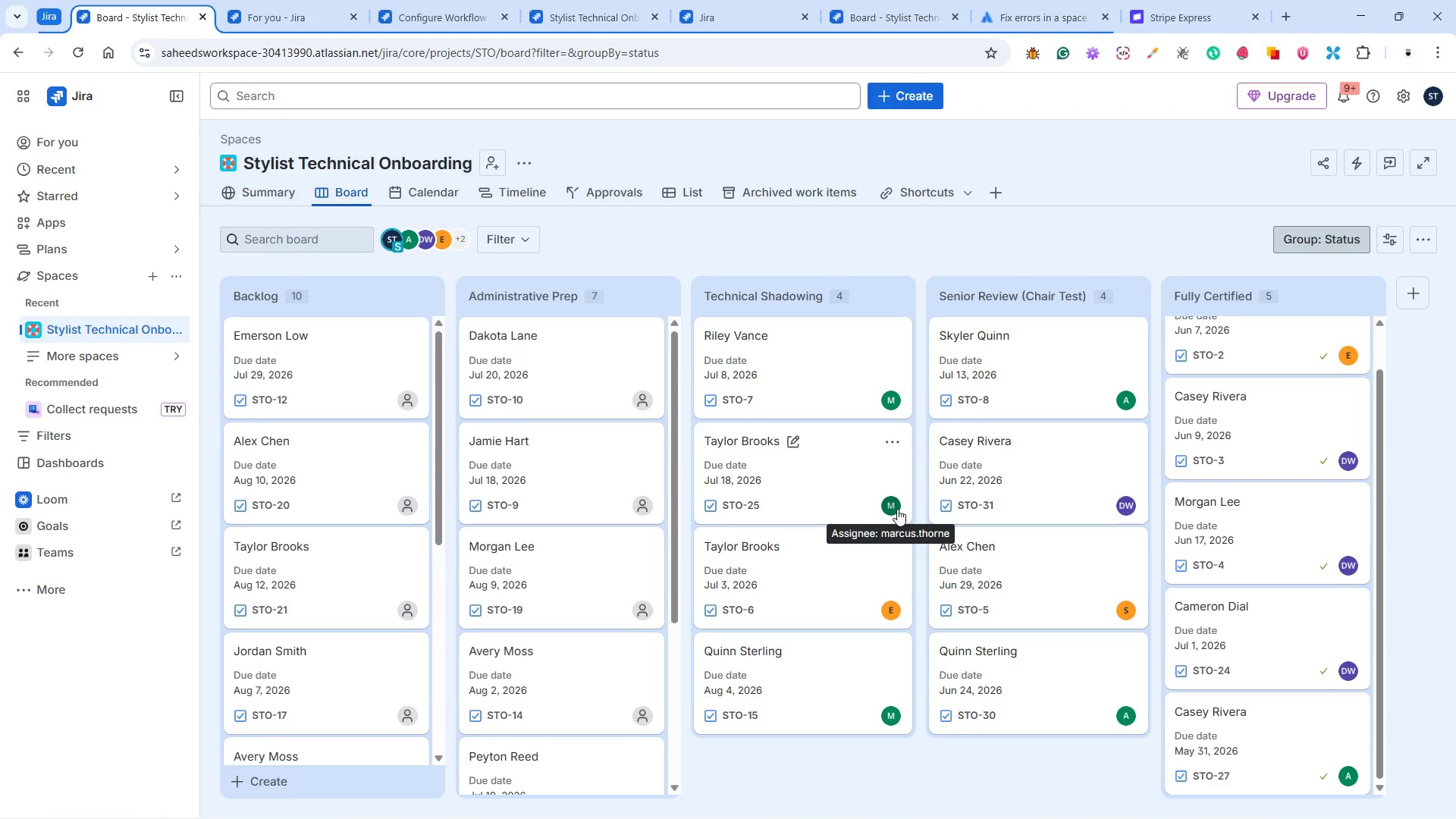 
wait(45.95)
 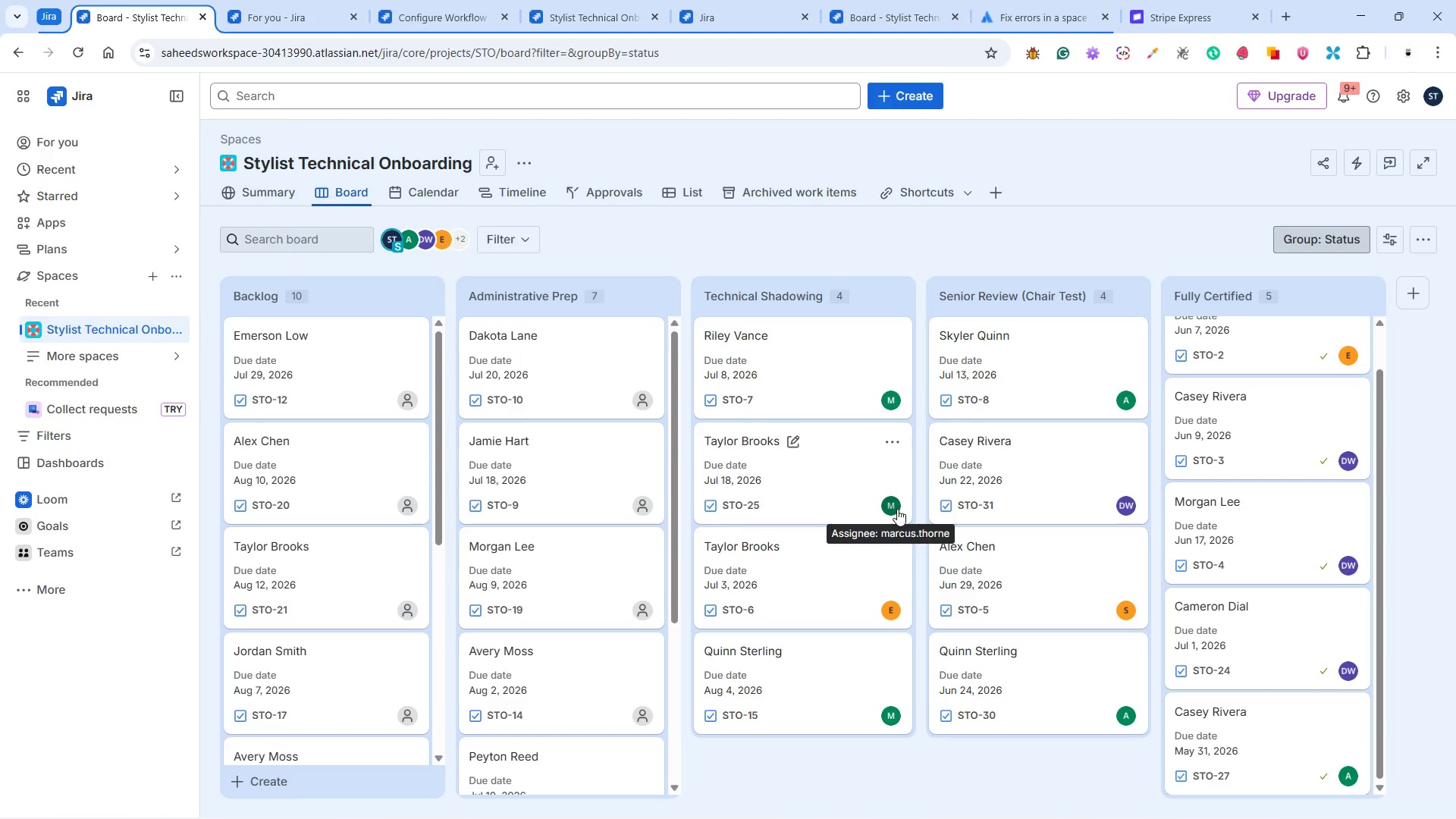 
mouse_move([889, 535])
 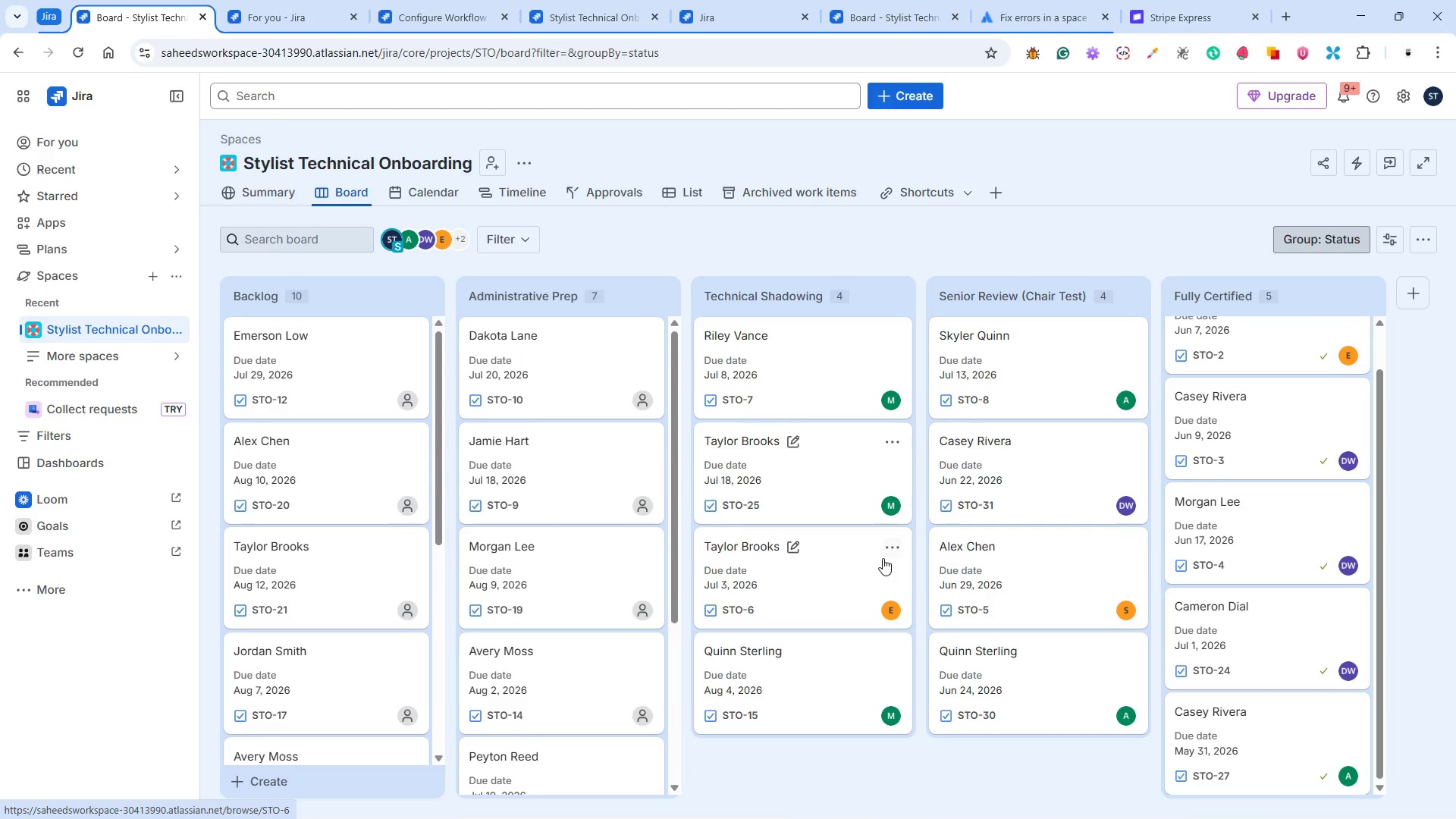 
mouse_move([881, 536])
 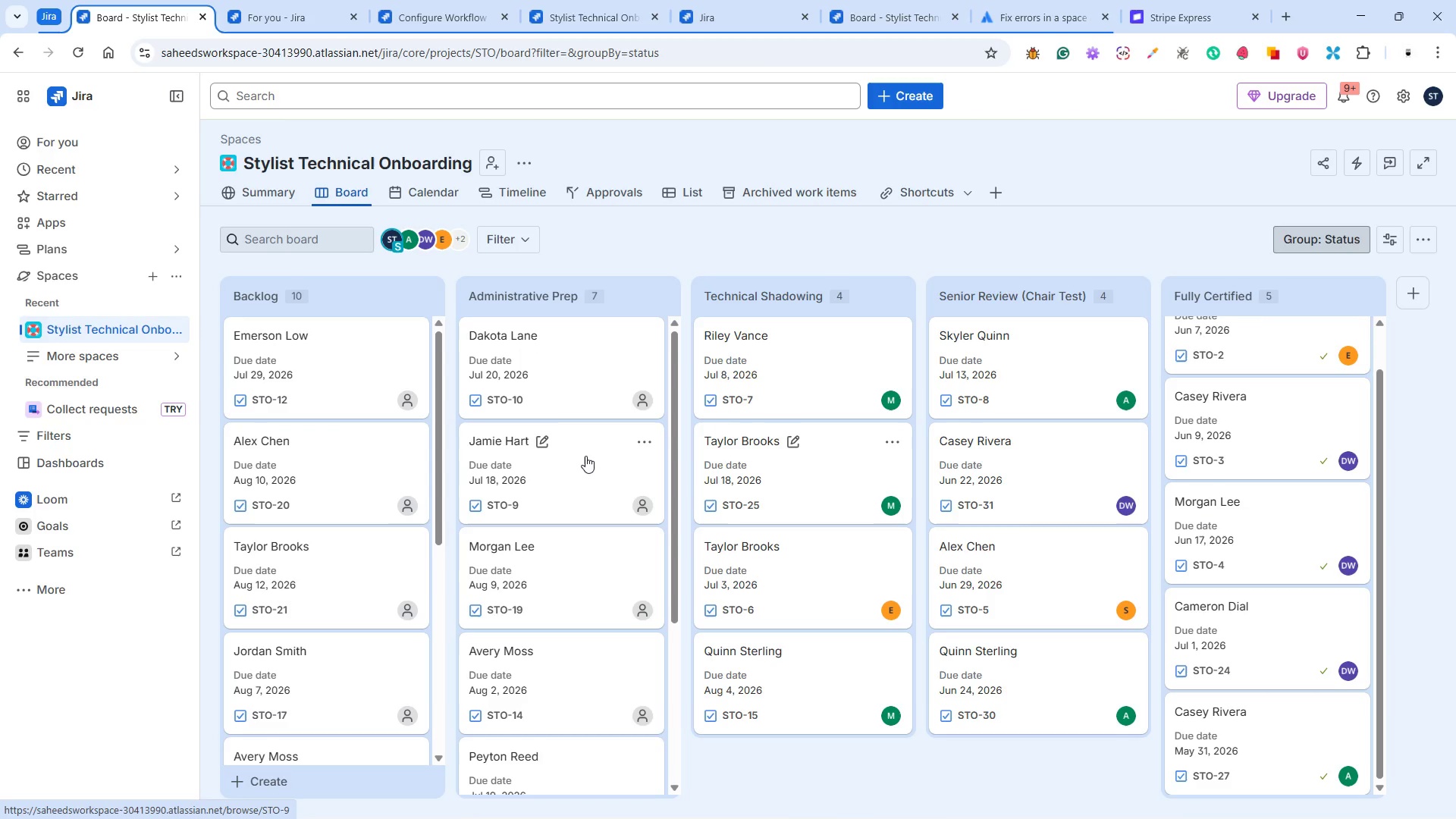 
wait(17.37)
 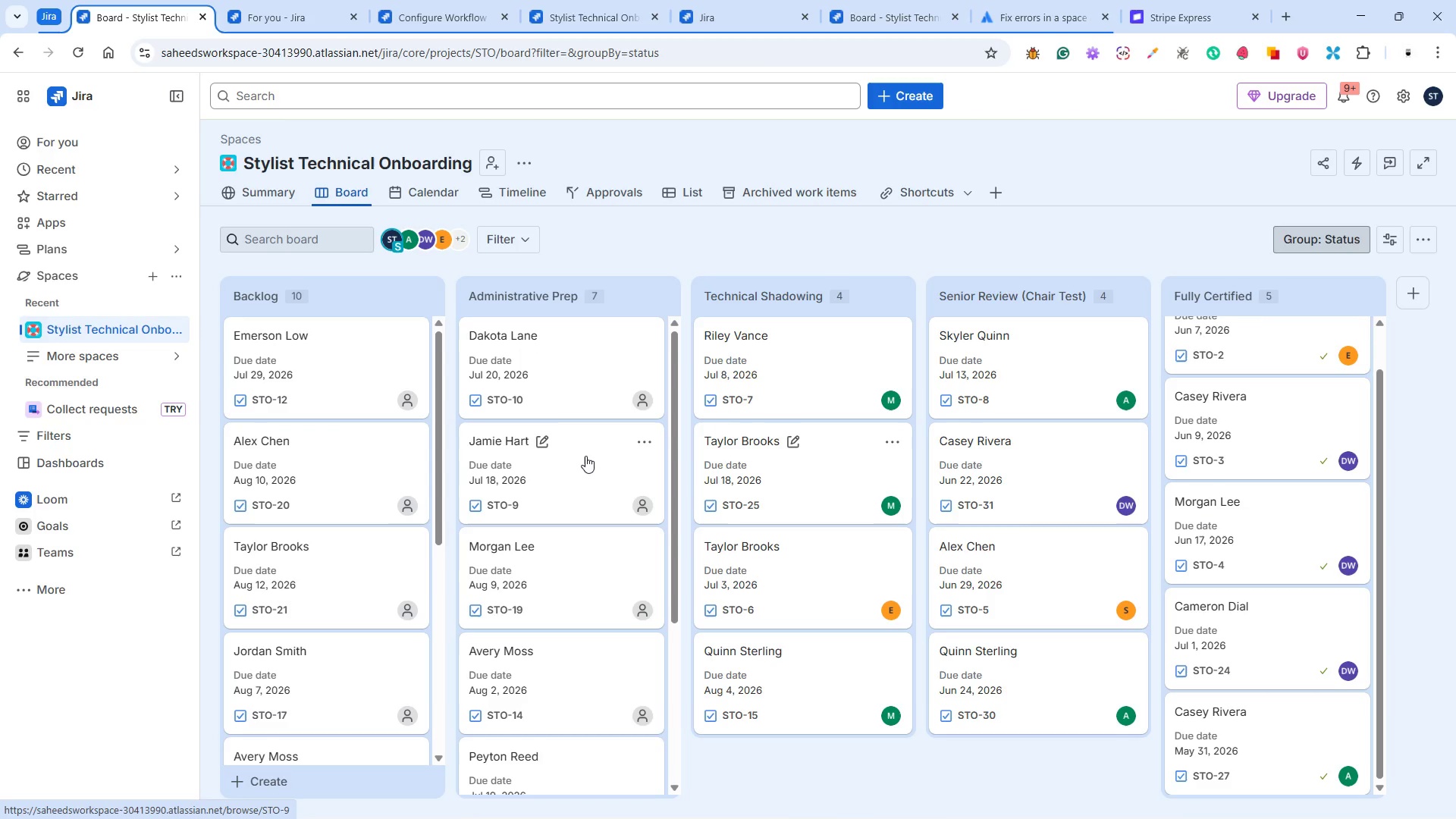 
scroll: coordinate [631, 604], scroll_direction: up, amount: 3.0
 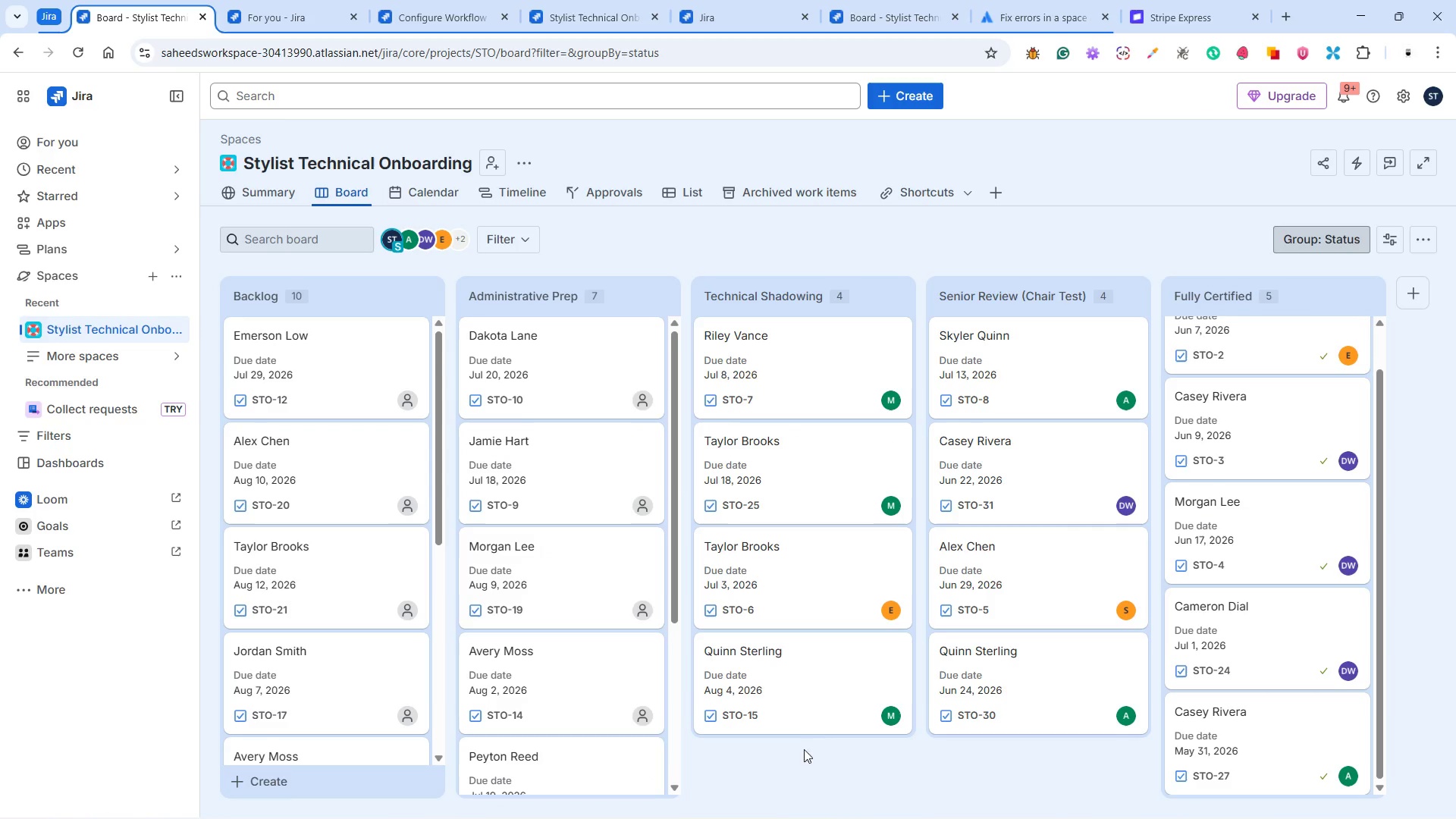 